 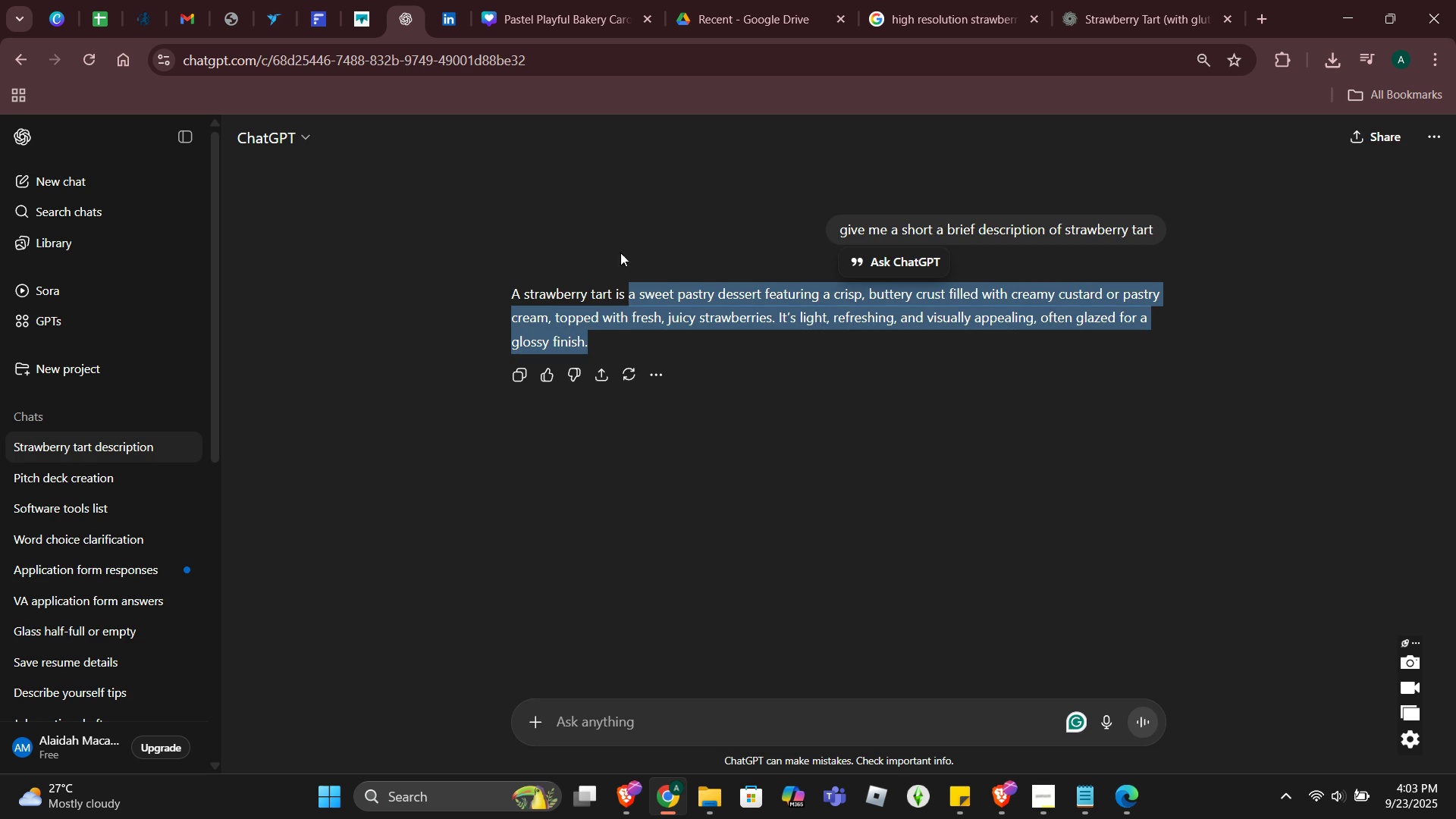 
key(Control+C)
 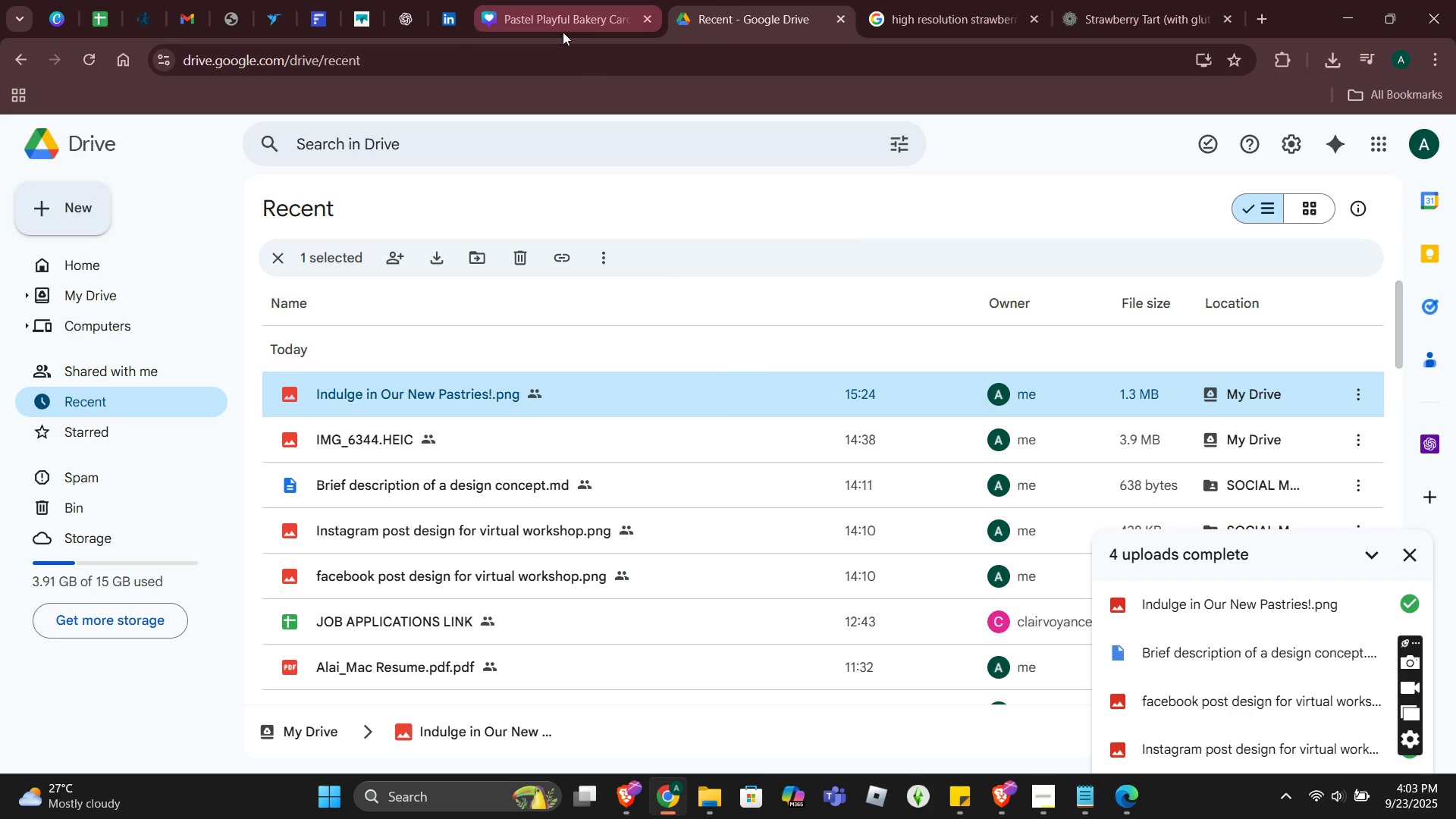 
double_click([563, 32])
 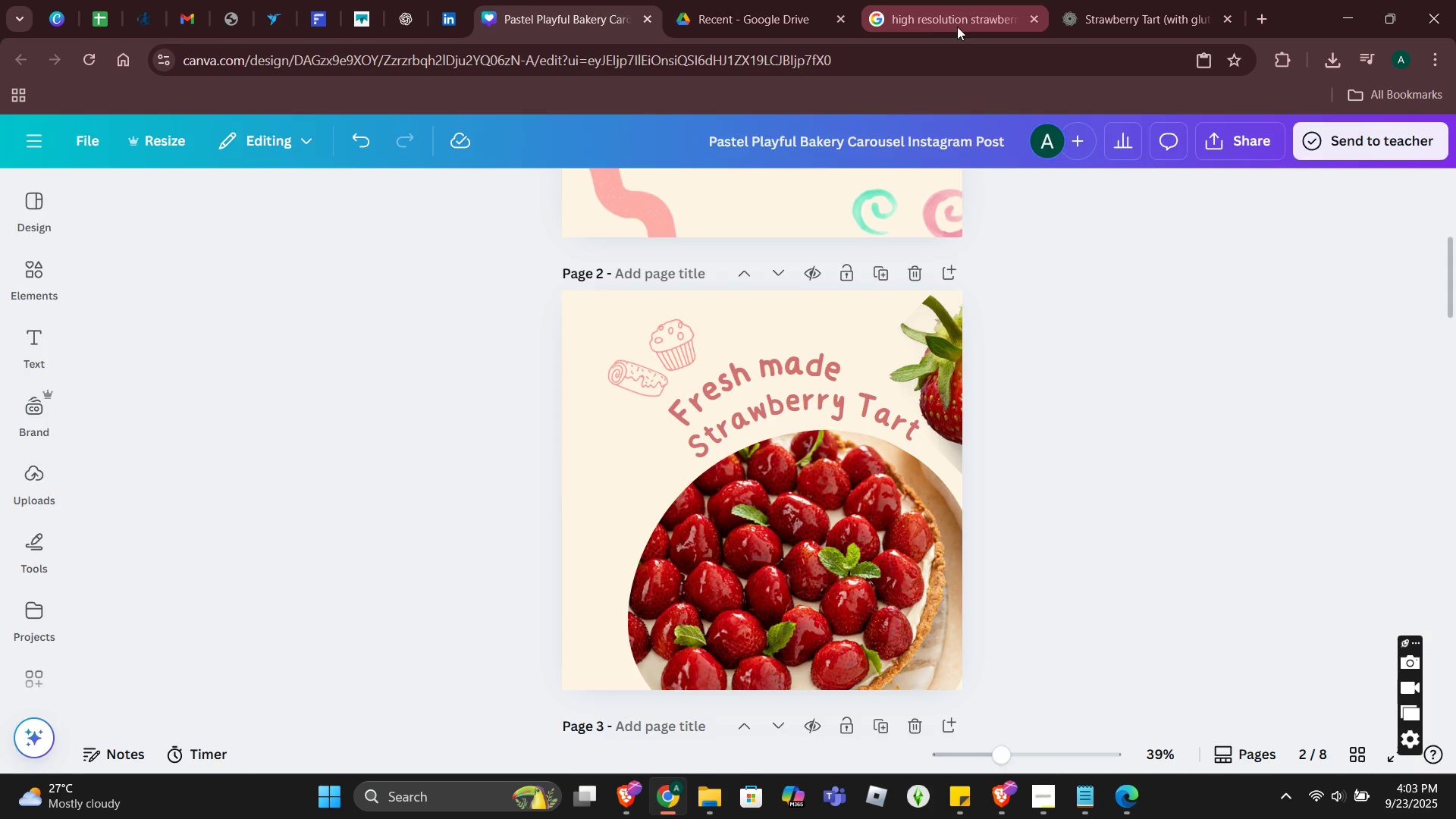 
triple_click([956, 27])
 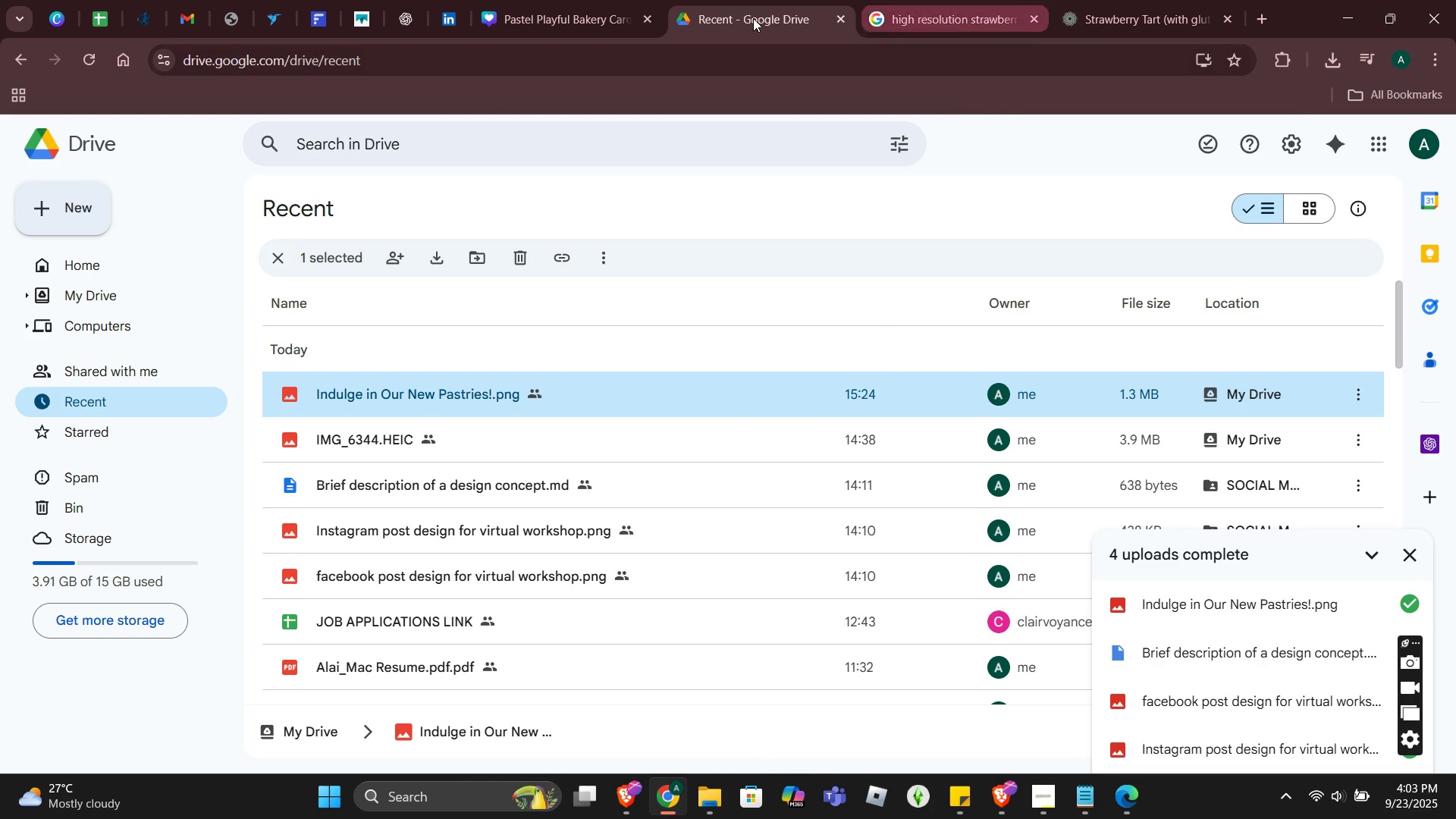 
left_click([535, 15])
 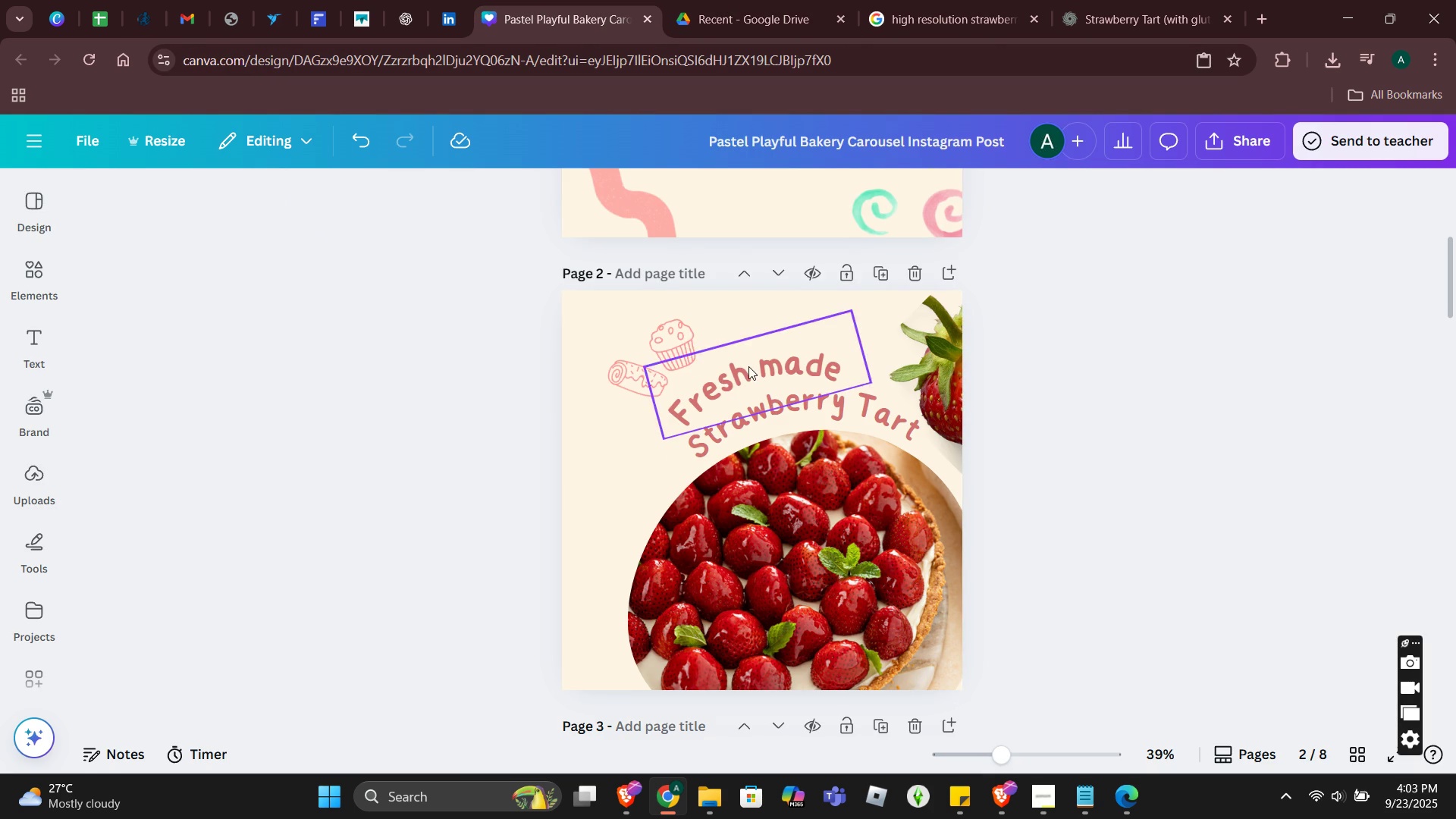 
double_click([748, 366])
 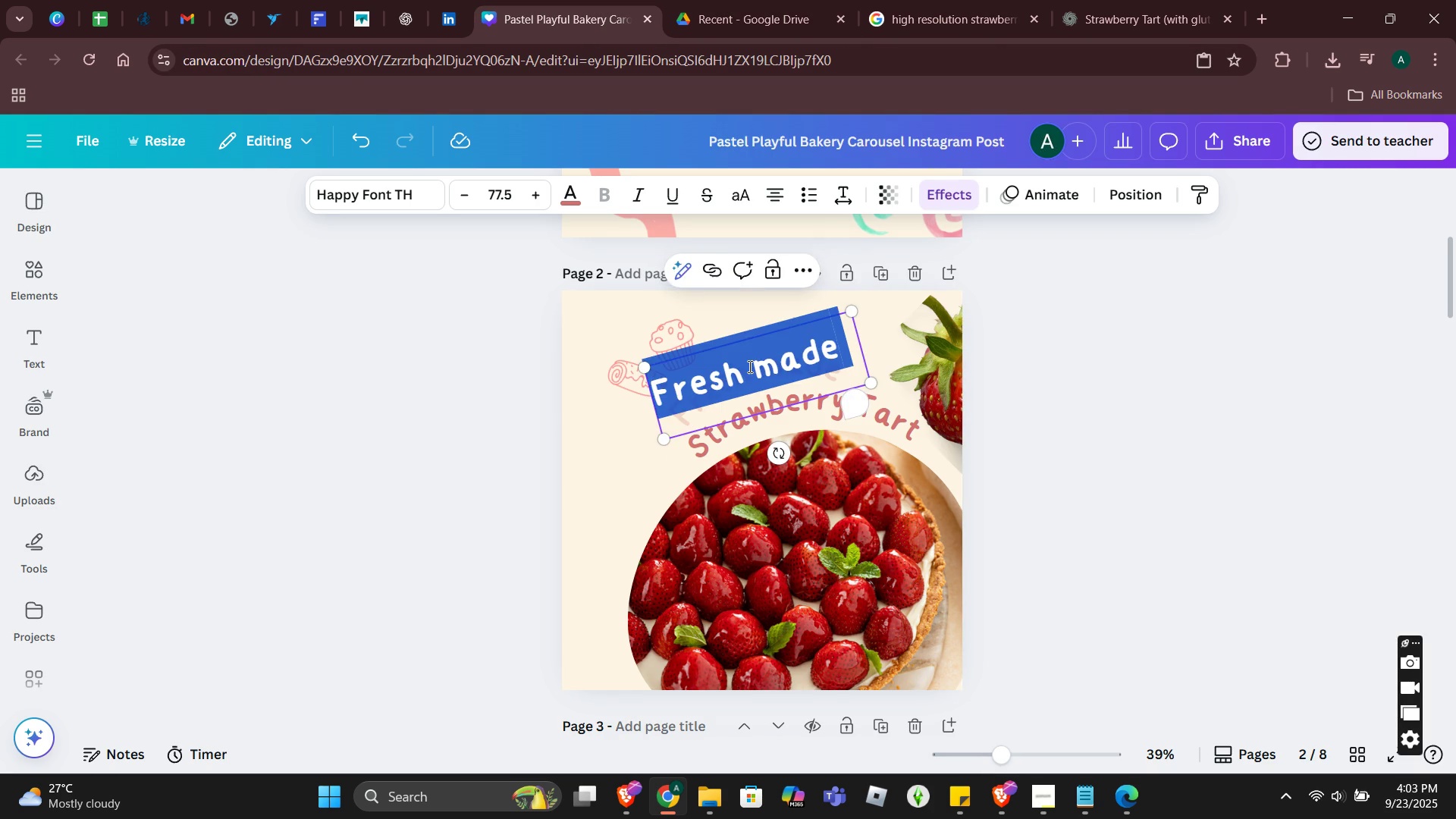 
triple_click([748, 366])
 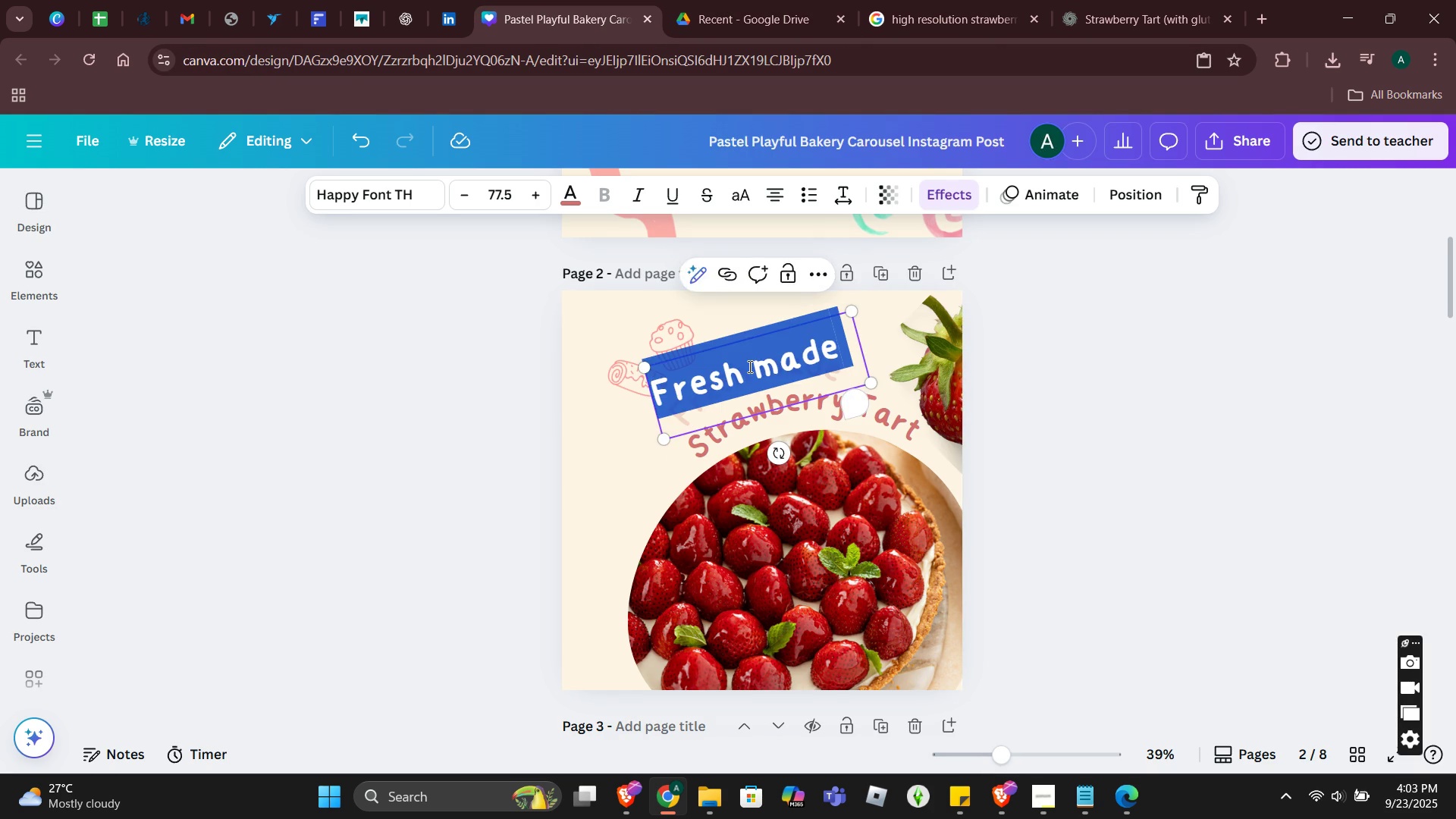 
key(Control+ControlLeft)
 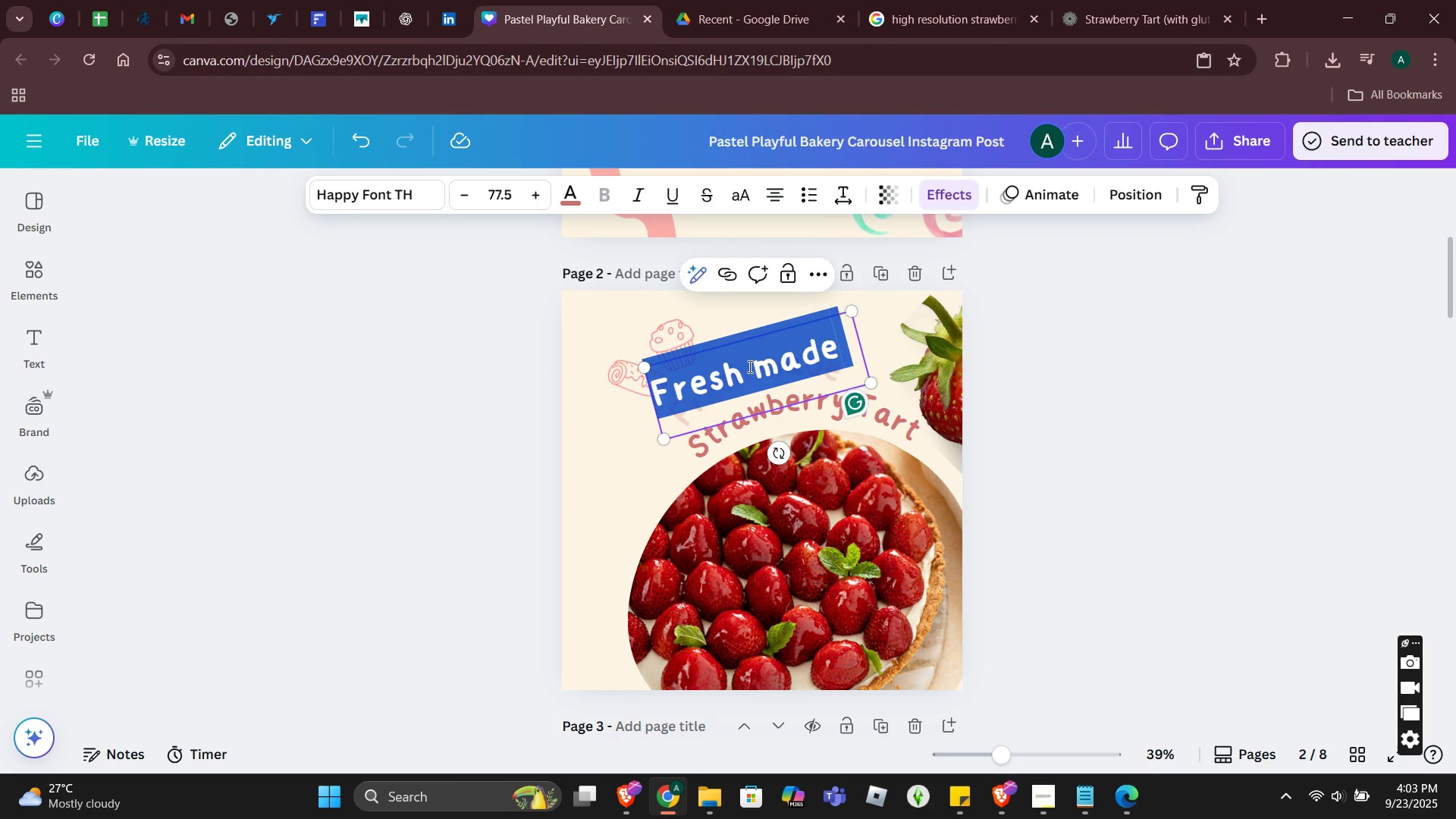 
key(Control+V)
 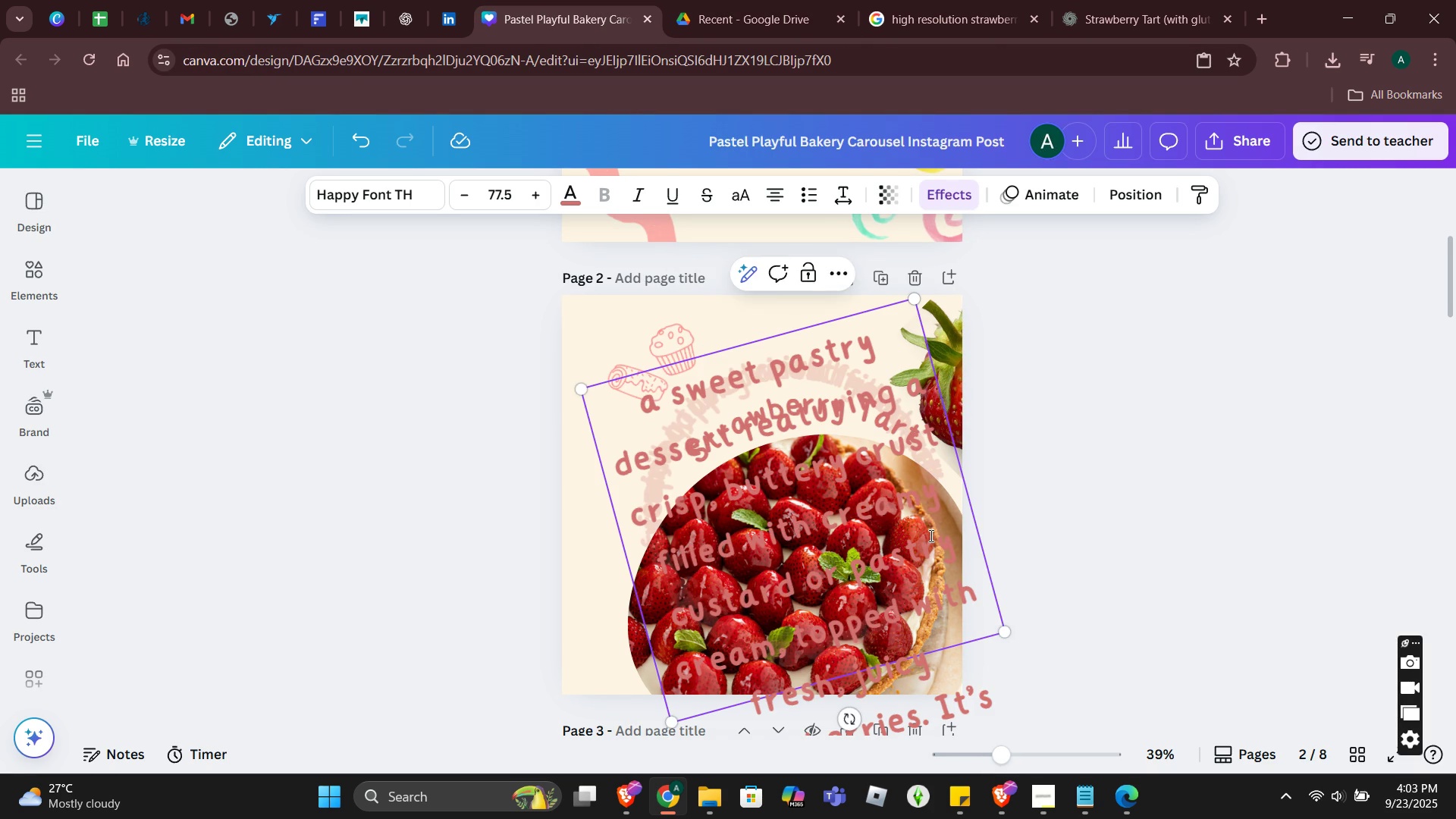 
key(Control+ControlLeft)
 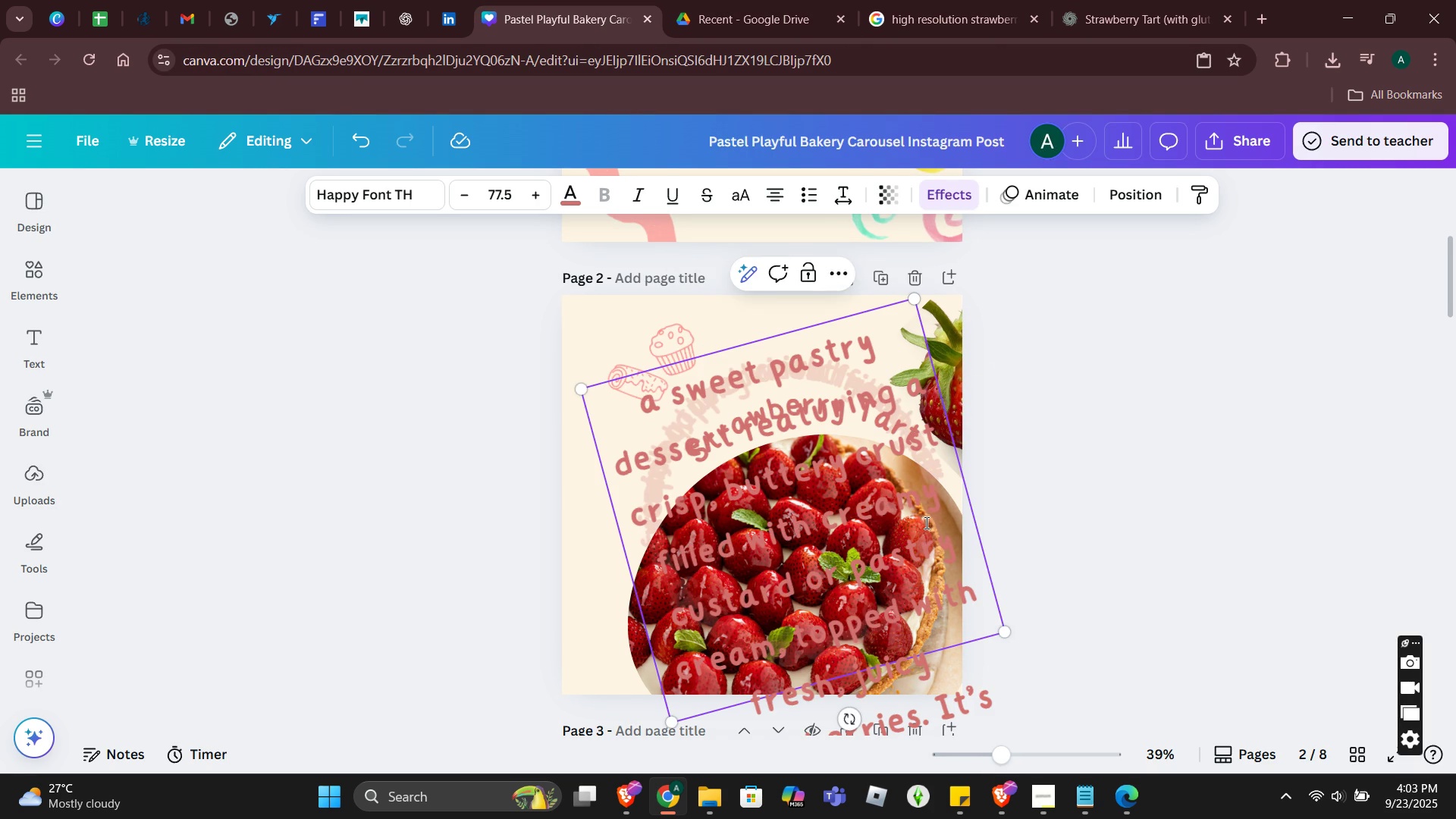 
key(Control+Z)
 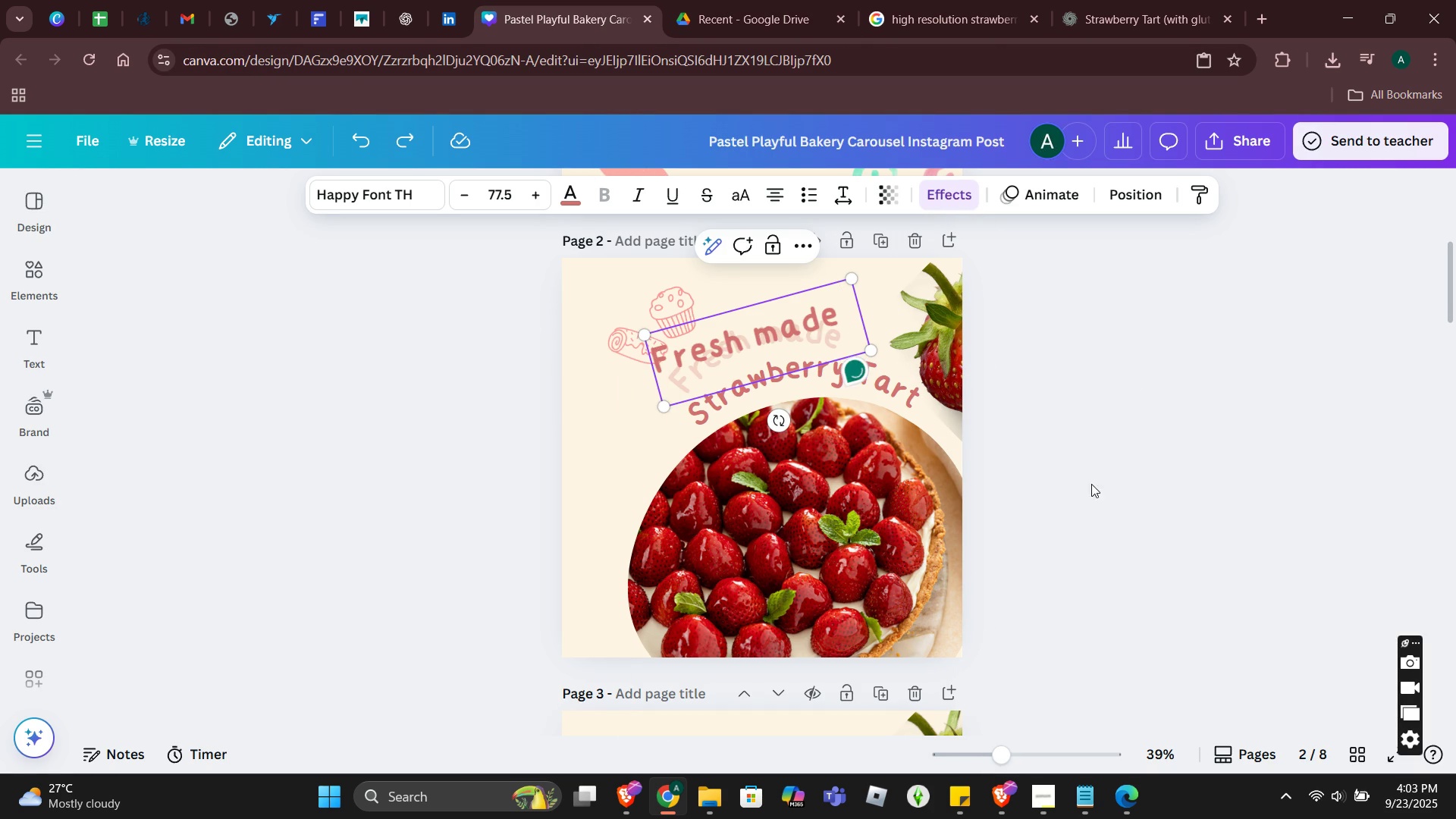 
left_click([1134, 502])
 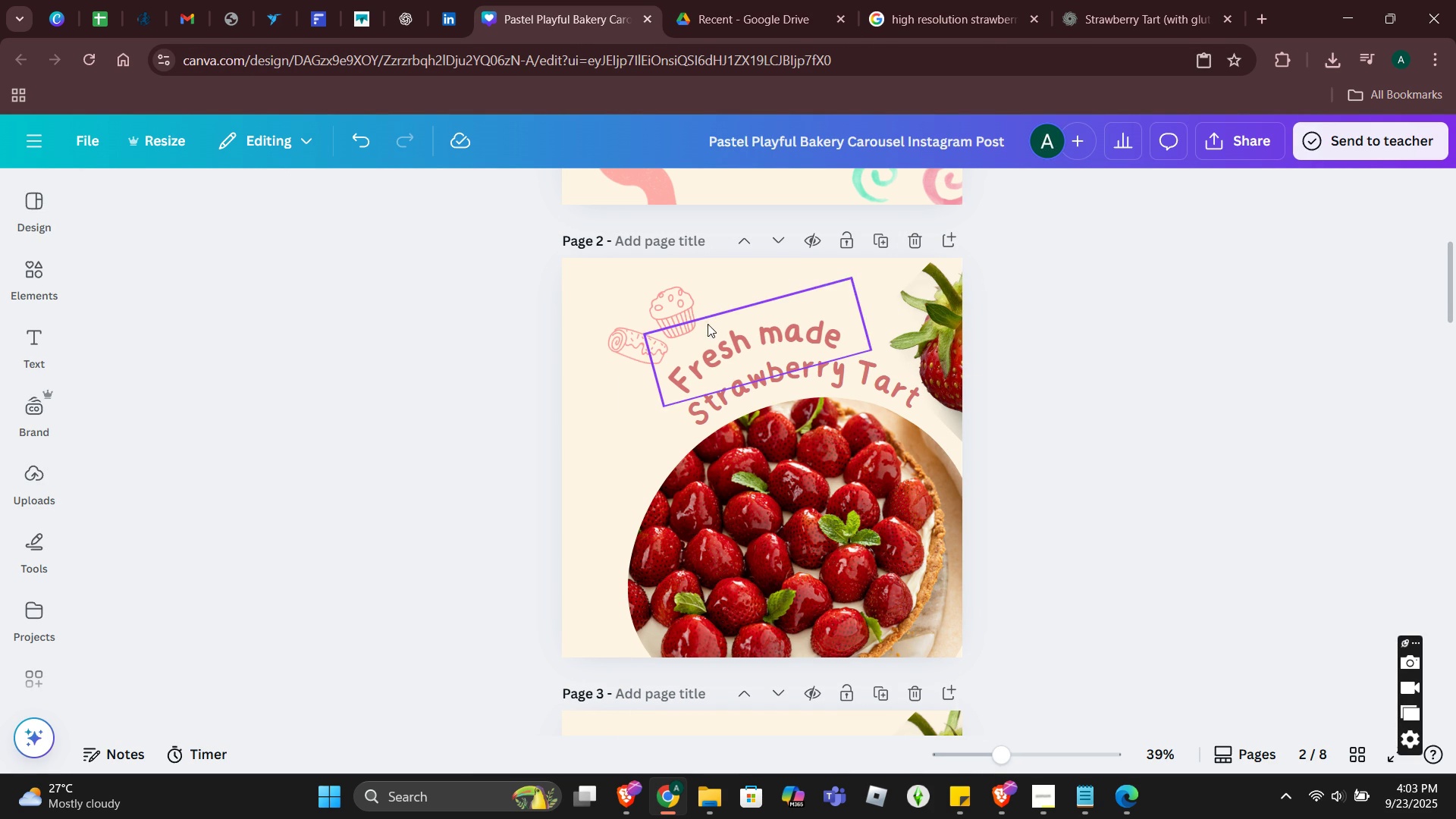 
left_click([722, 328])
 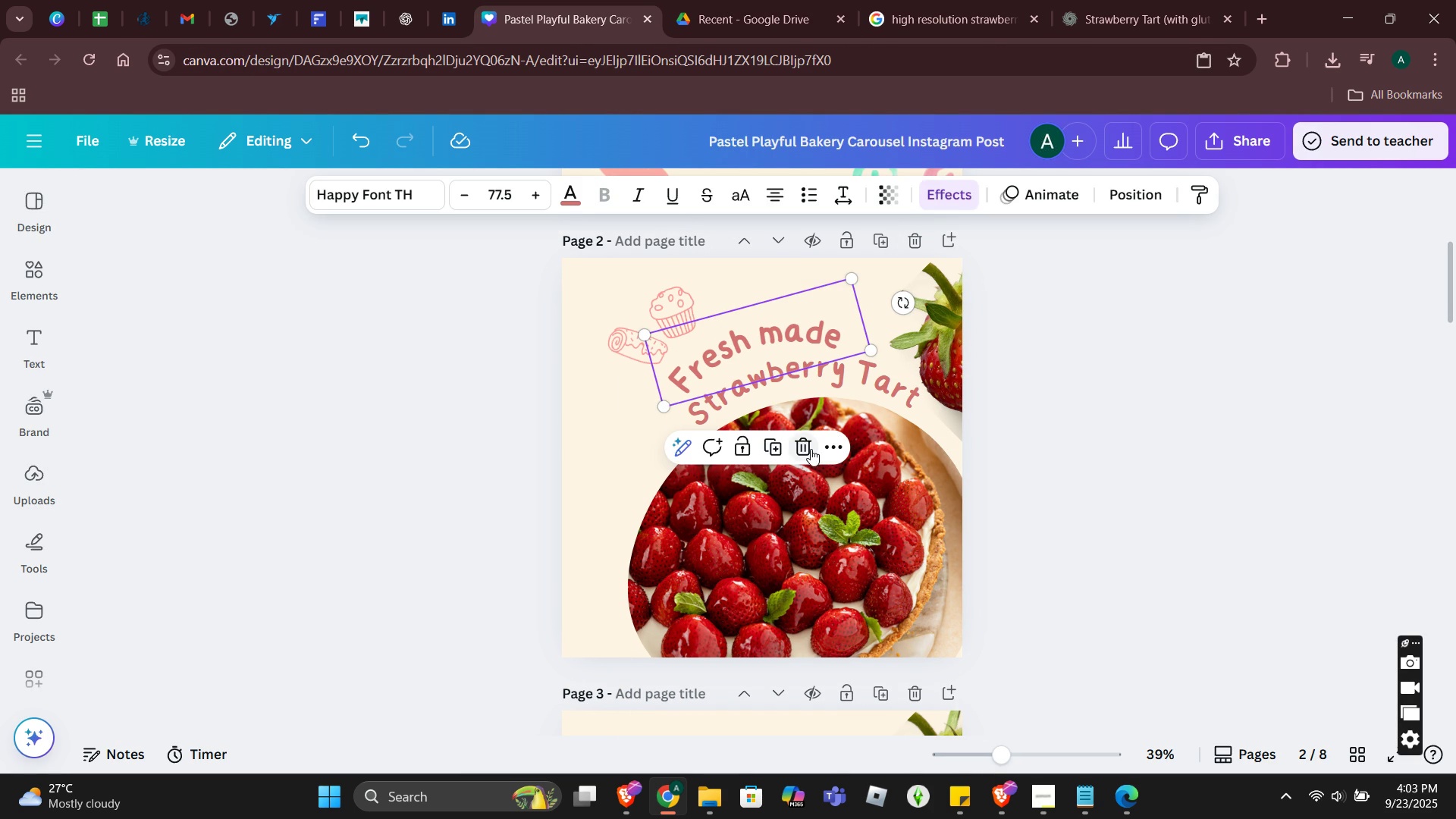 
left_click([811, 449])
 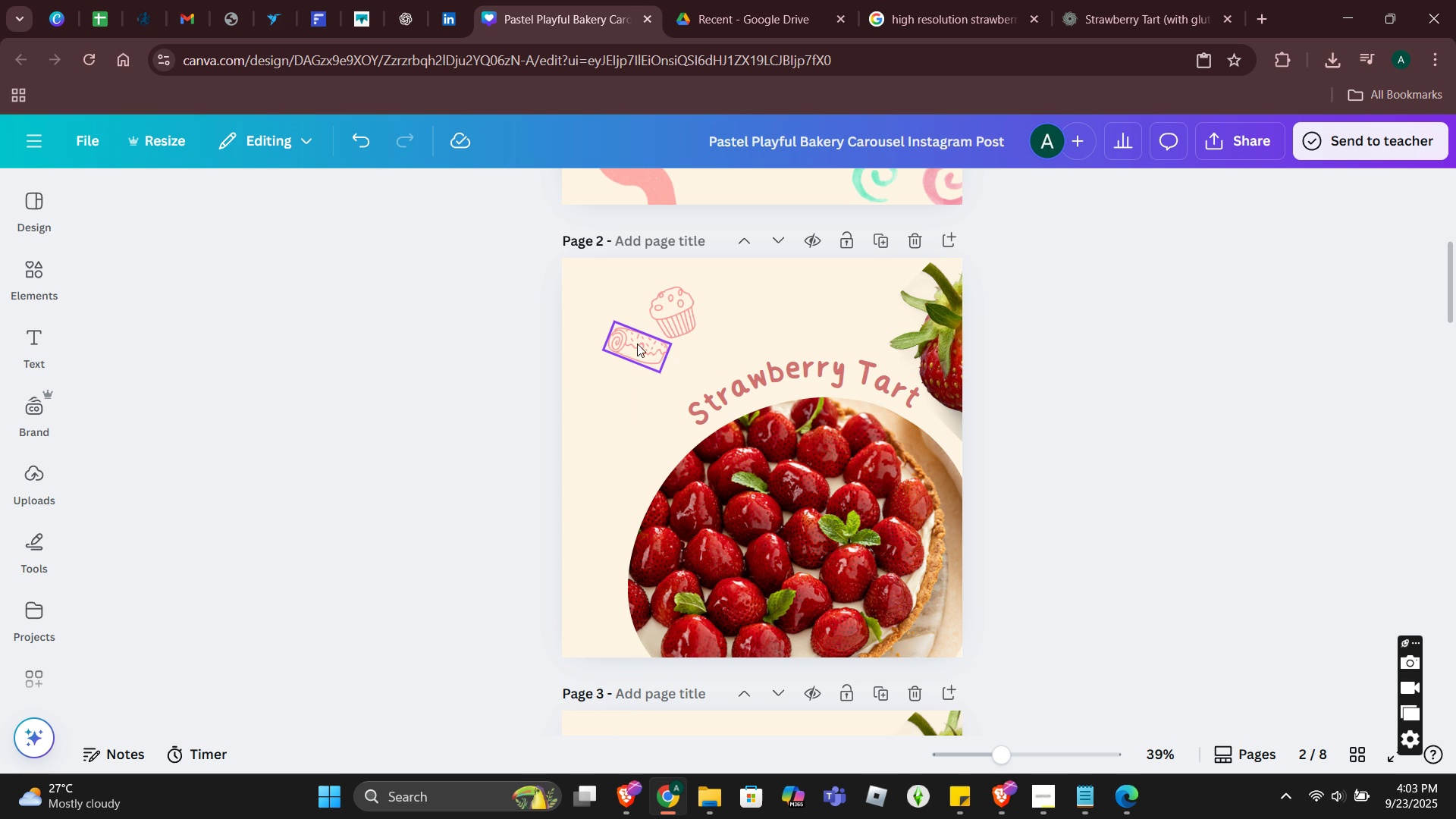 
left_click([652, 349])
 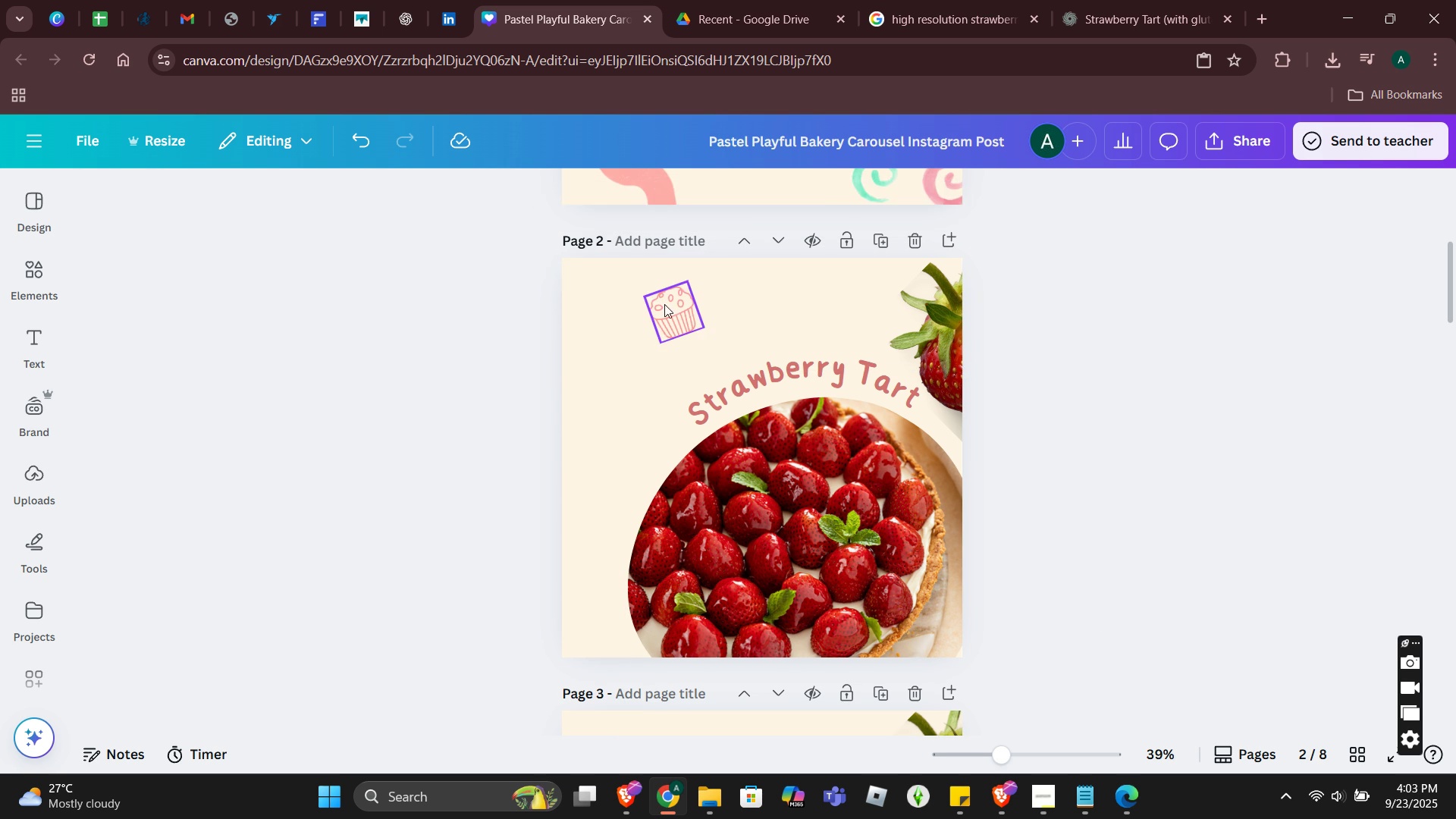 
double_click([664, 324])
 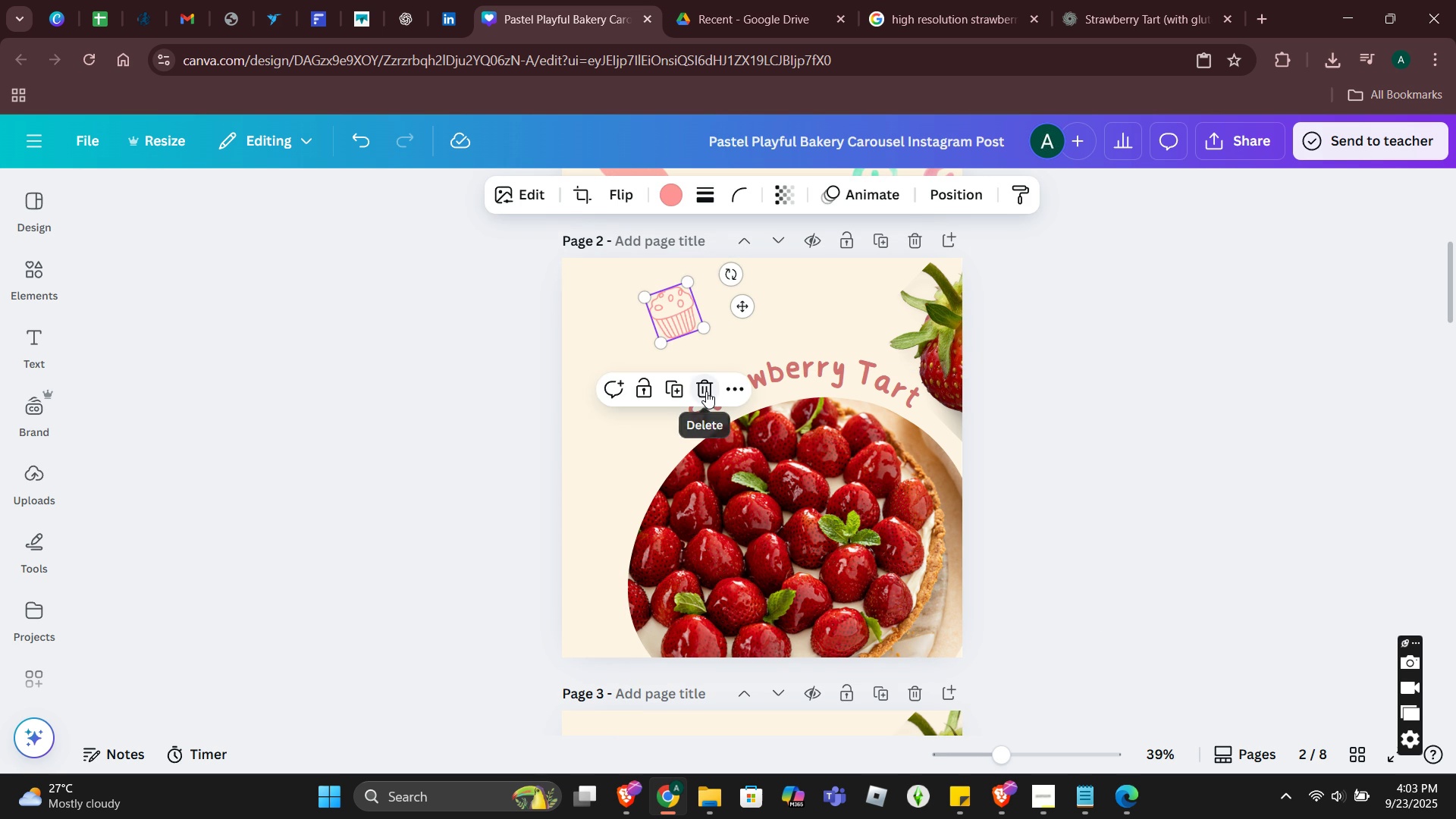 
left_click([706, 391])
 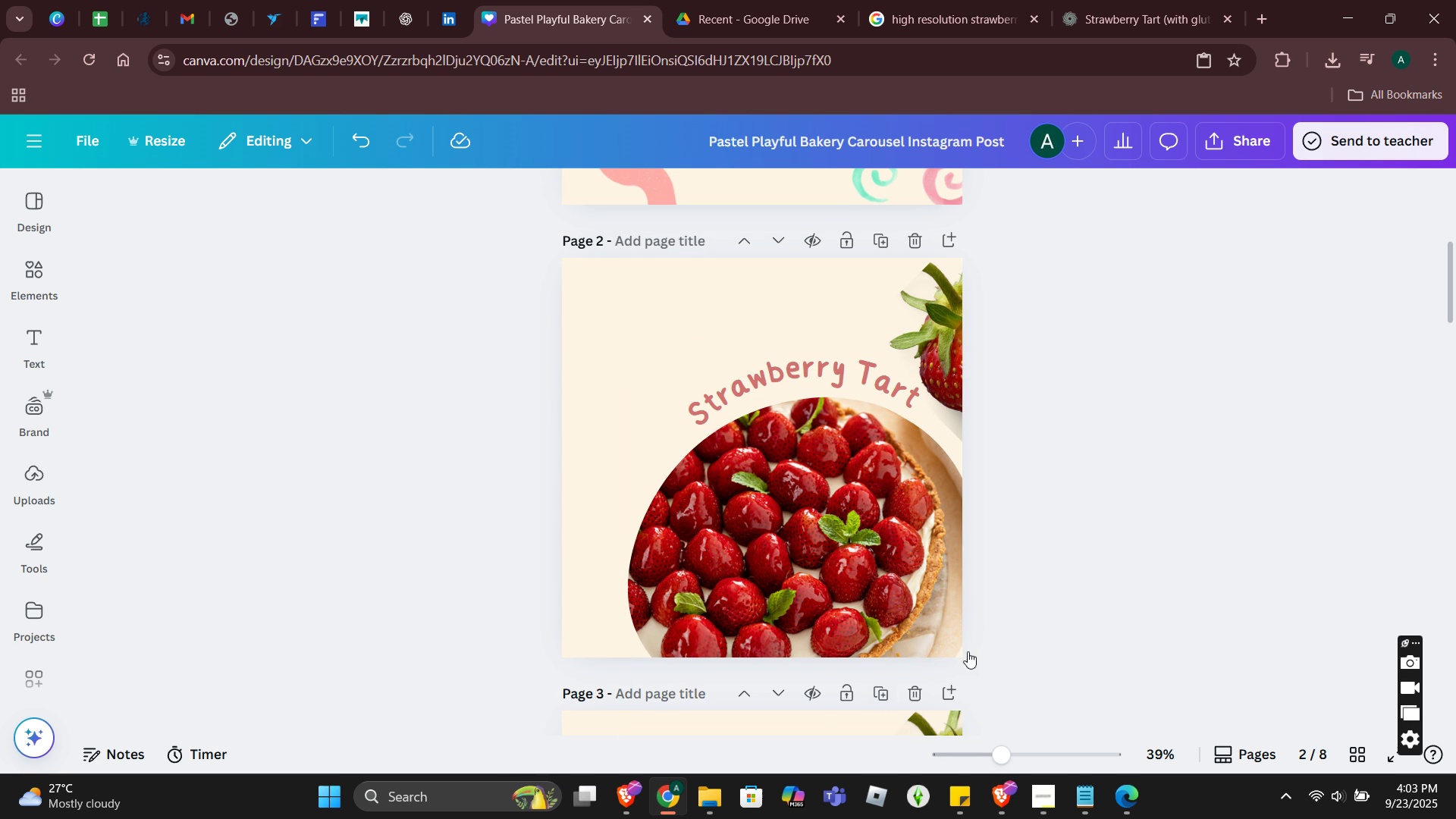 
scroll: coordinate [1103, 560], scroll_direction: down, amount: 5.0
 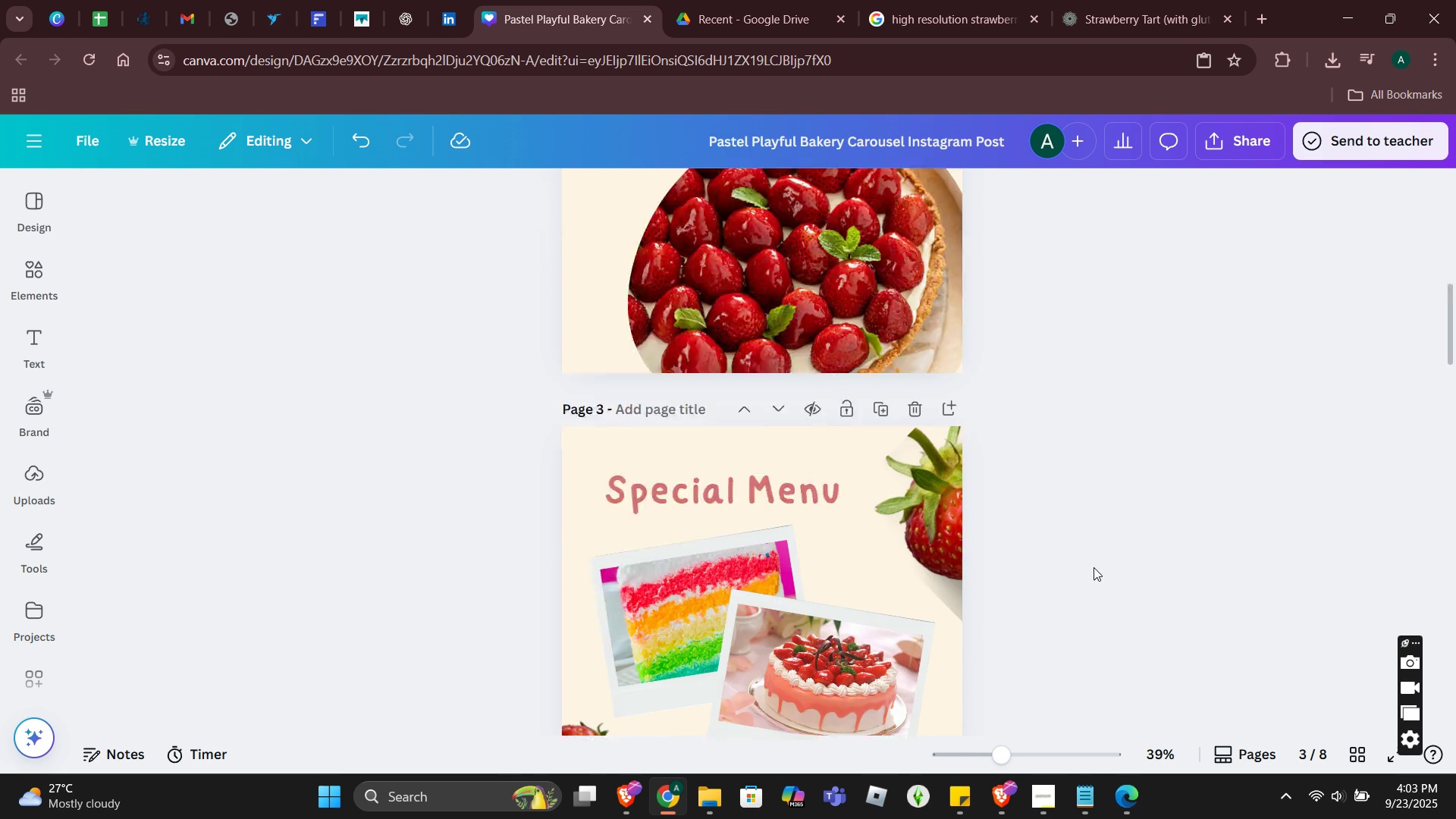 
scroll: coordinate [1094, 566], scroll_direction: up, amount: 5.0
 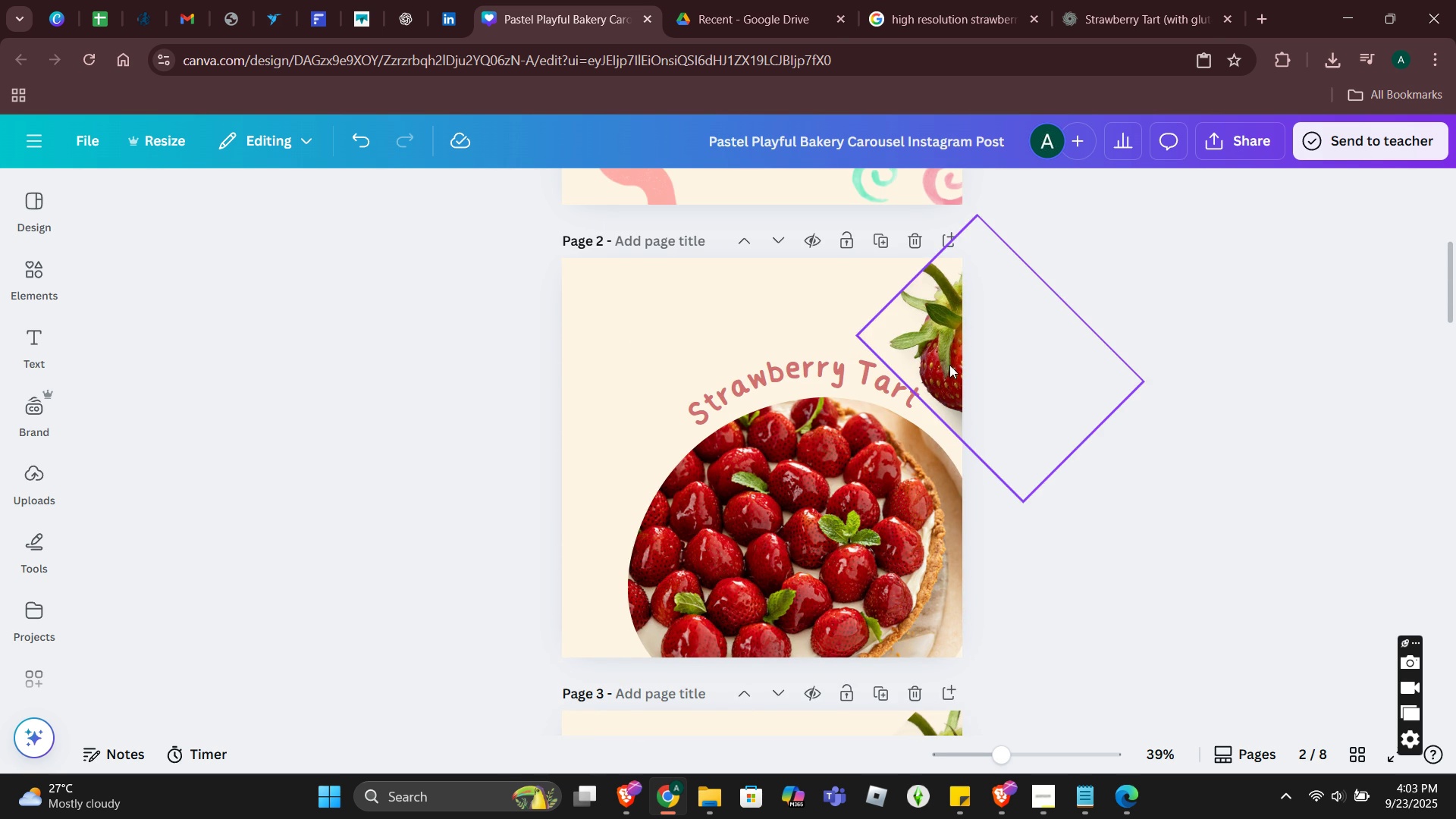 
left_click([946, 359])
 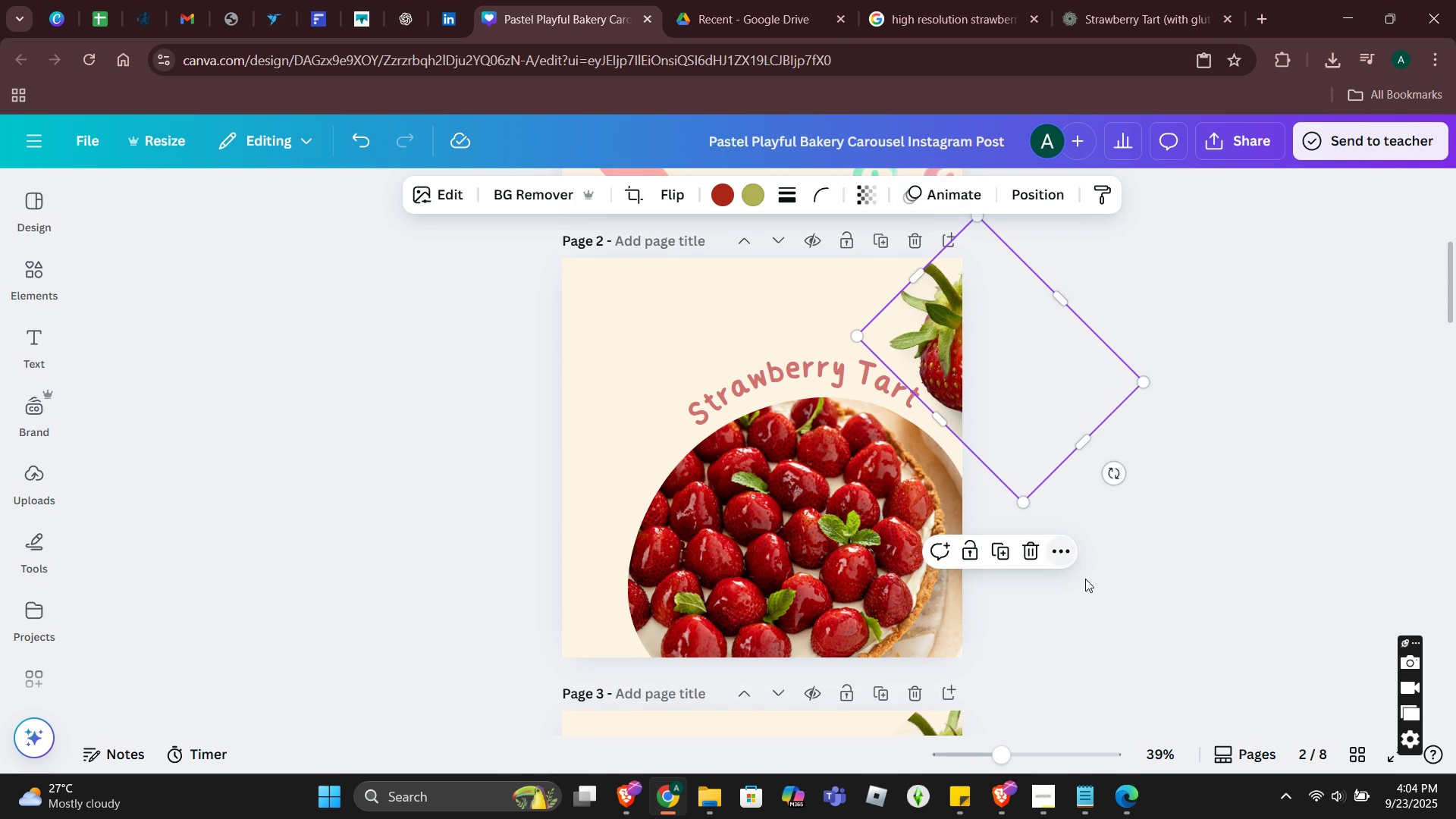 
left_click([1109, 595])
 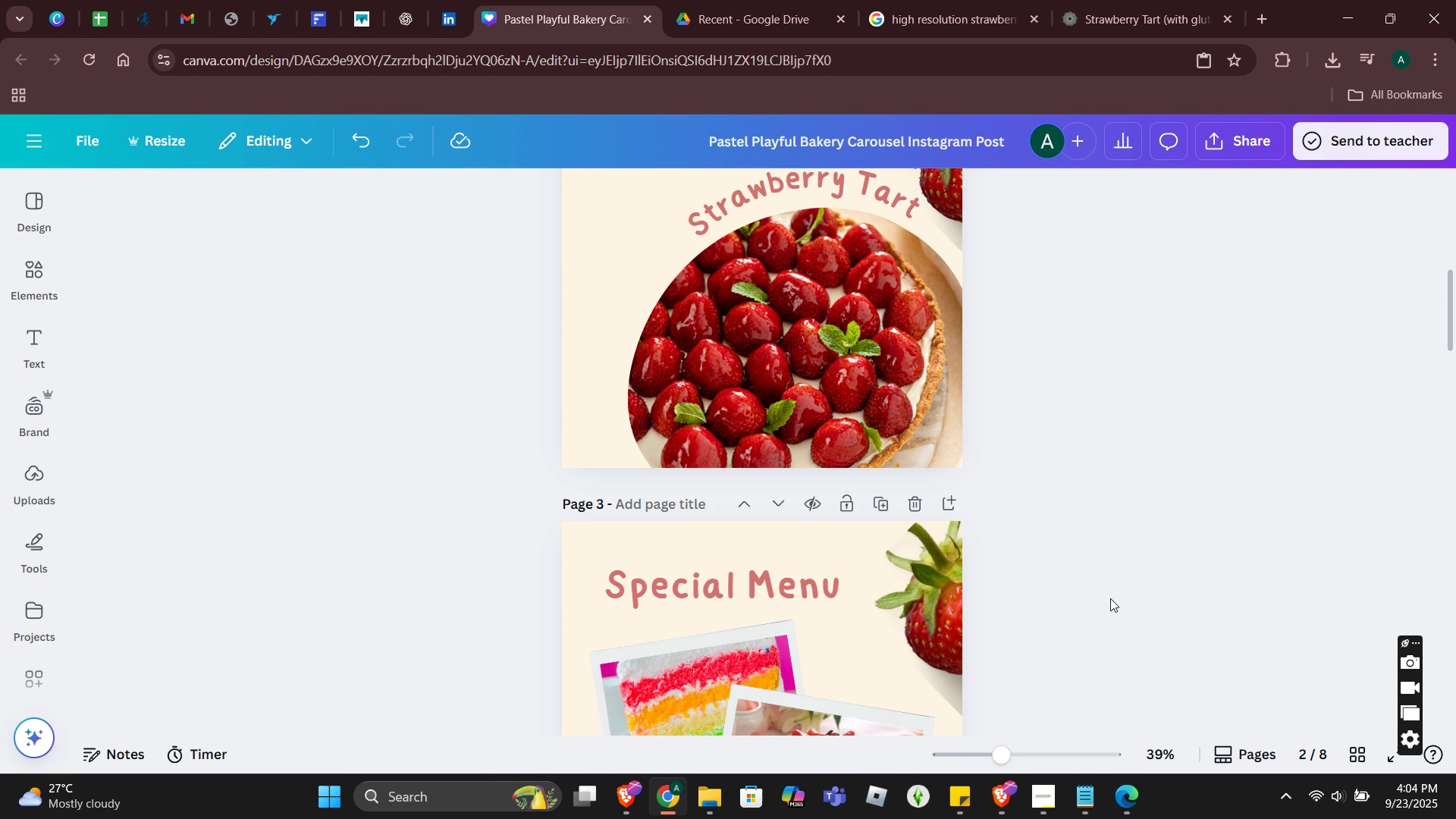 
scroll: coordinate [1110, 597], scroll_direction: down, amount: 2.0
 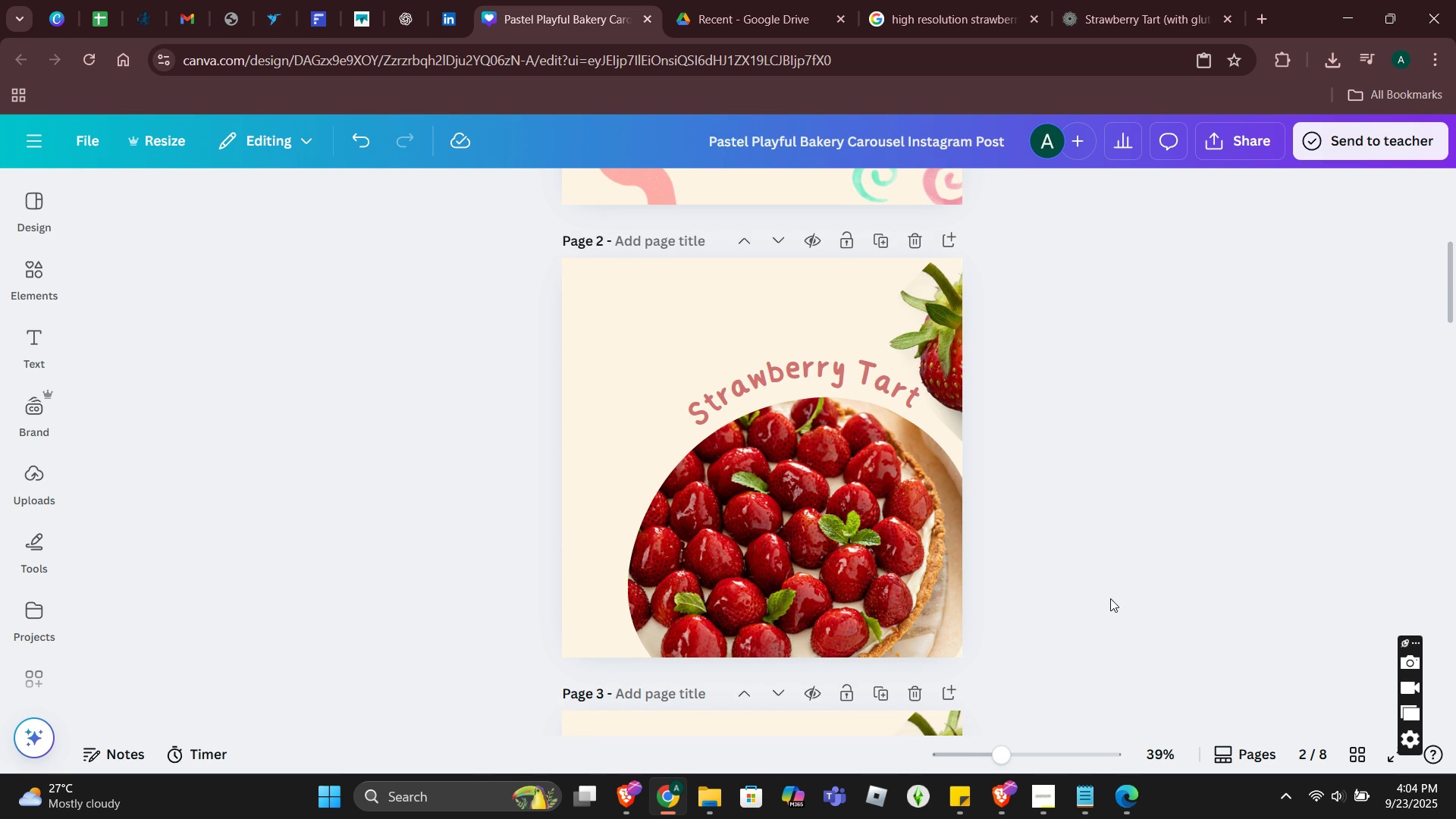 
scroll: coordinate [1110, 598], scroll_direction: up, amount: 2.0